 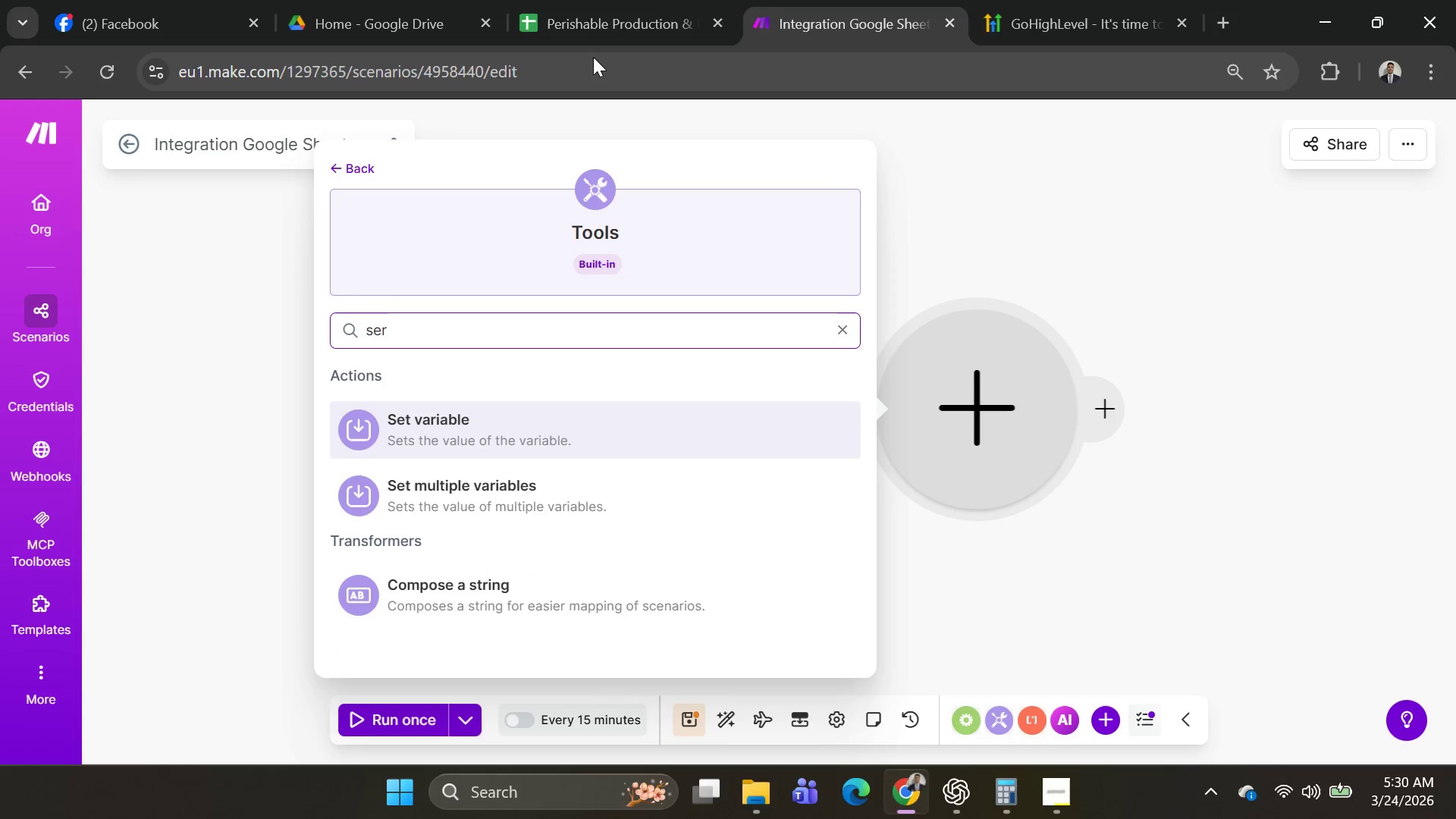 
double_click([588, 434])
 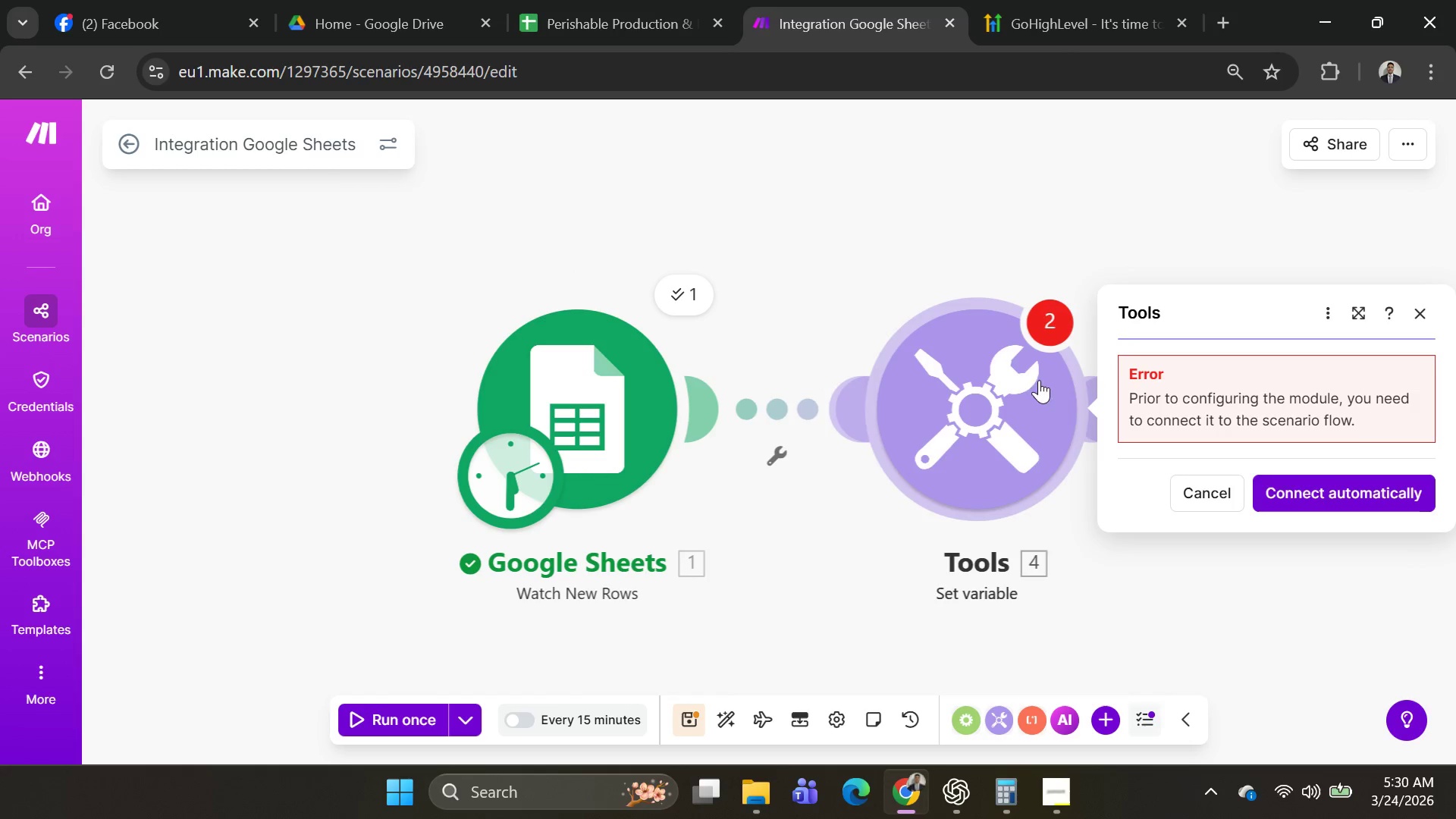 
left_click_drag(start_coordinate=[1012, 388], to_coordinate=[1091, 388])
 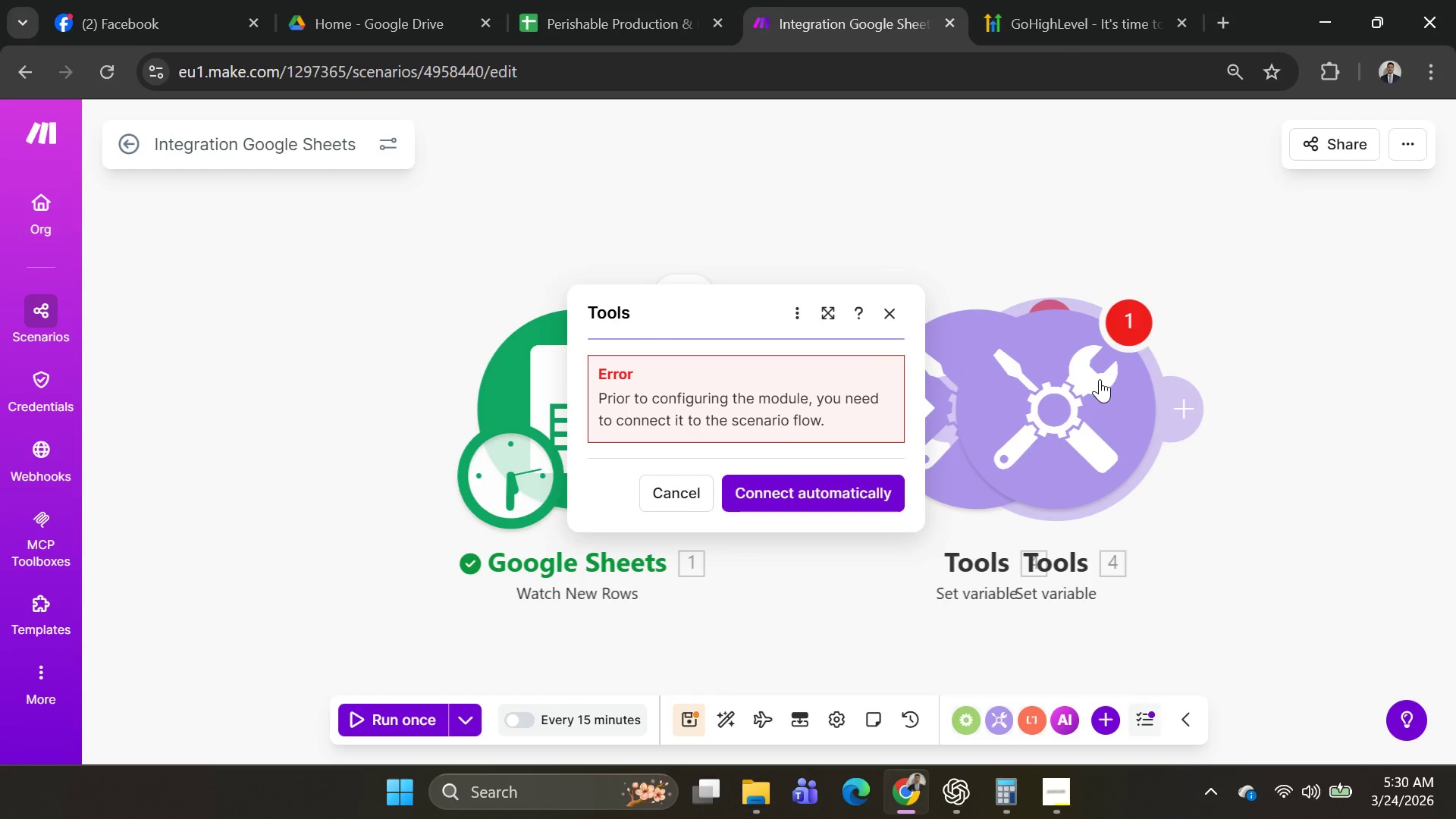 
right_click([1100, 379])
 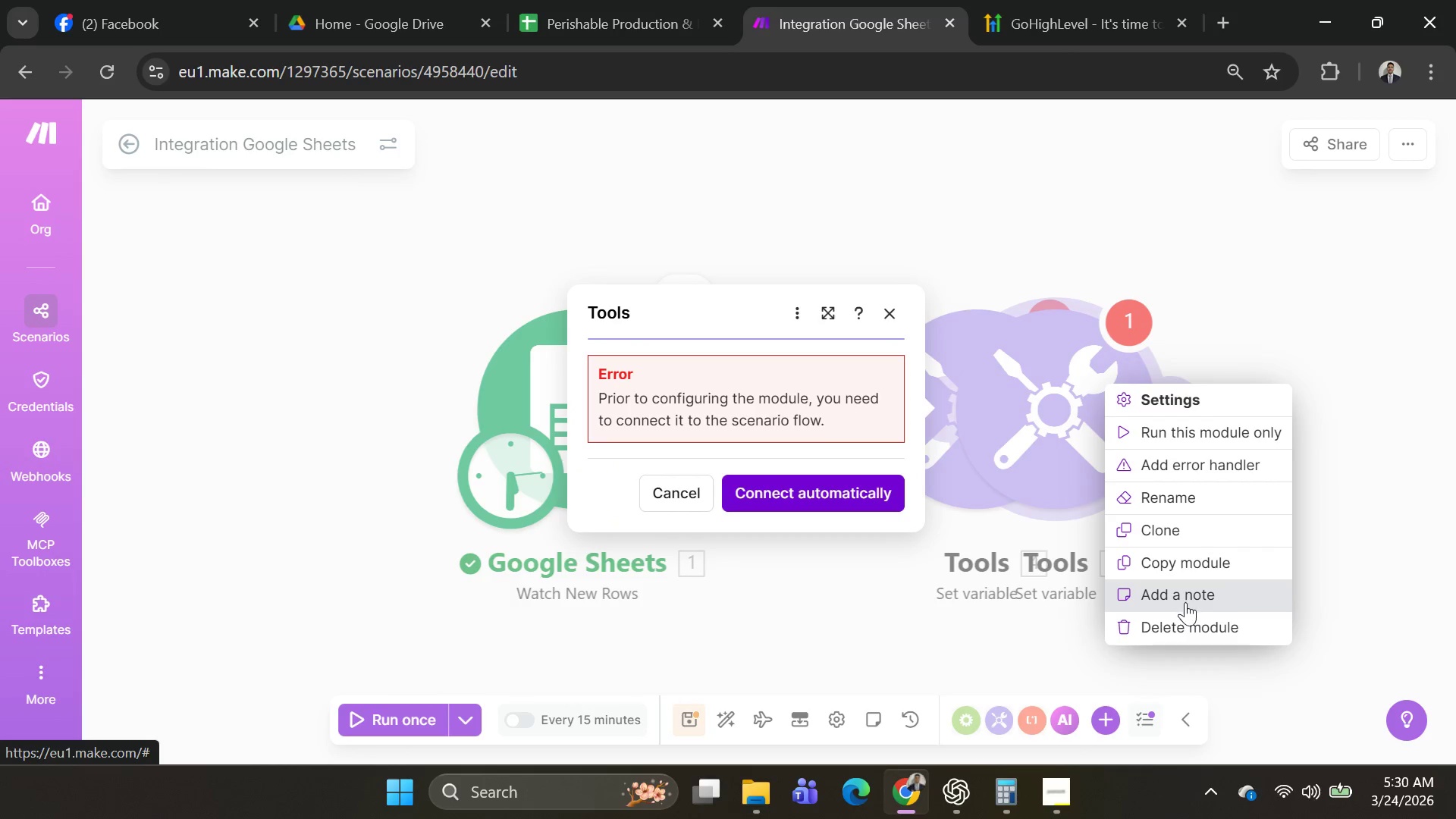 
left_click([1187, 627])
 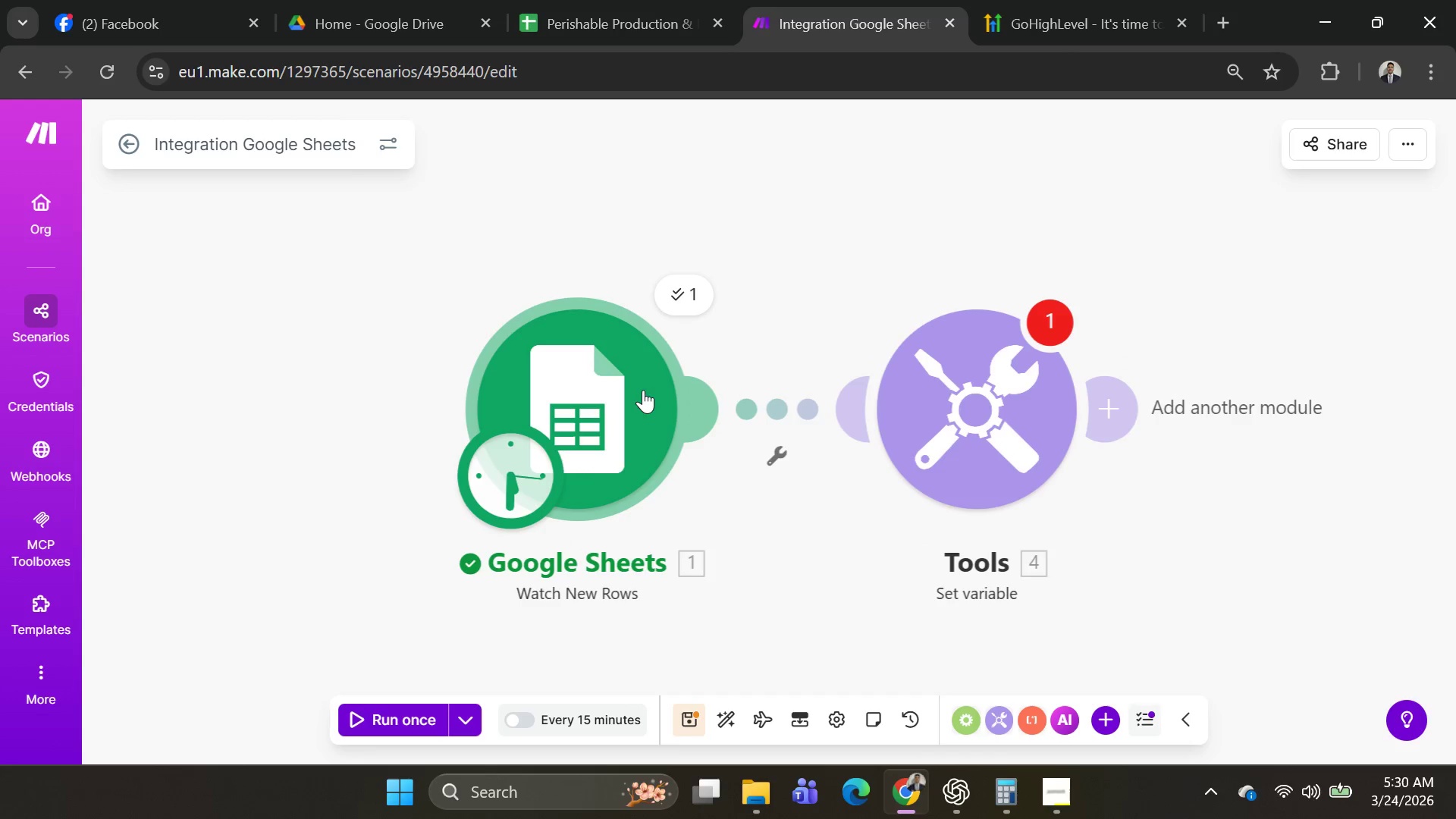 
left_click_drag(start_coordinate=[763, 295], to_coordinate=[477, 256])
 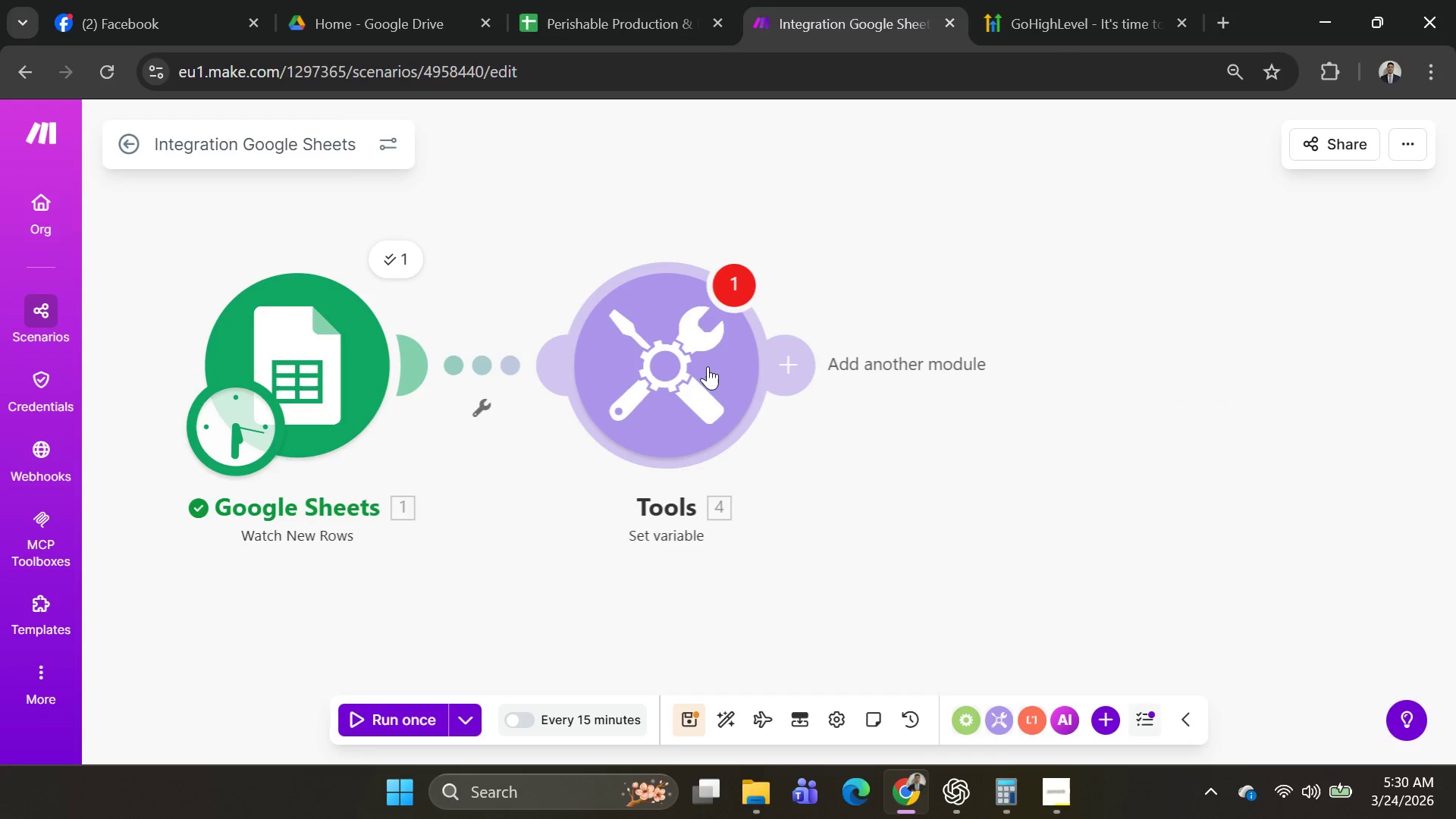 
scroll: coordinate [657, 340], scroll_direction: down, amount: 1.0
 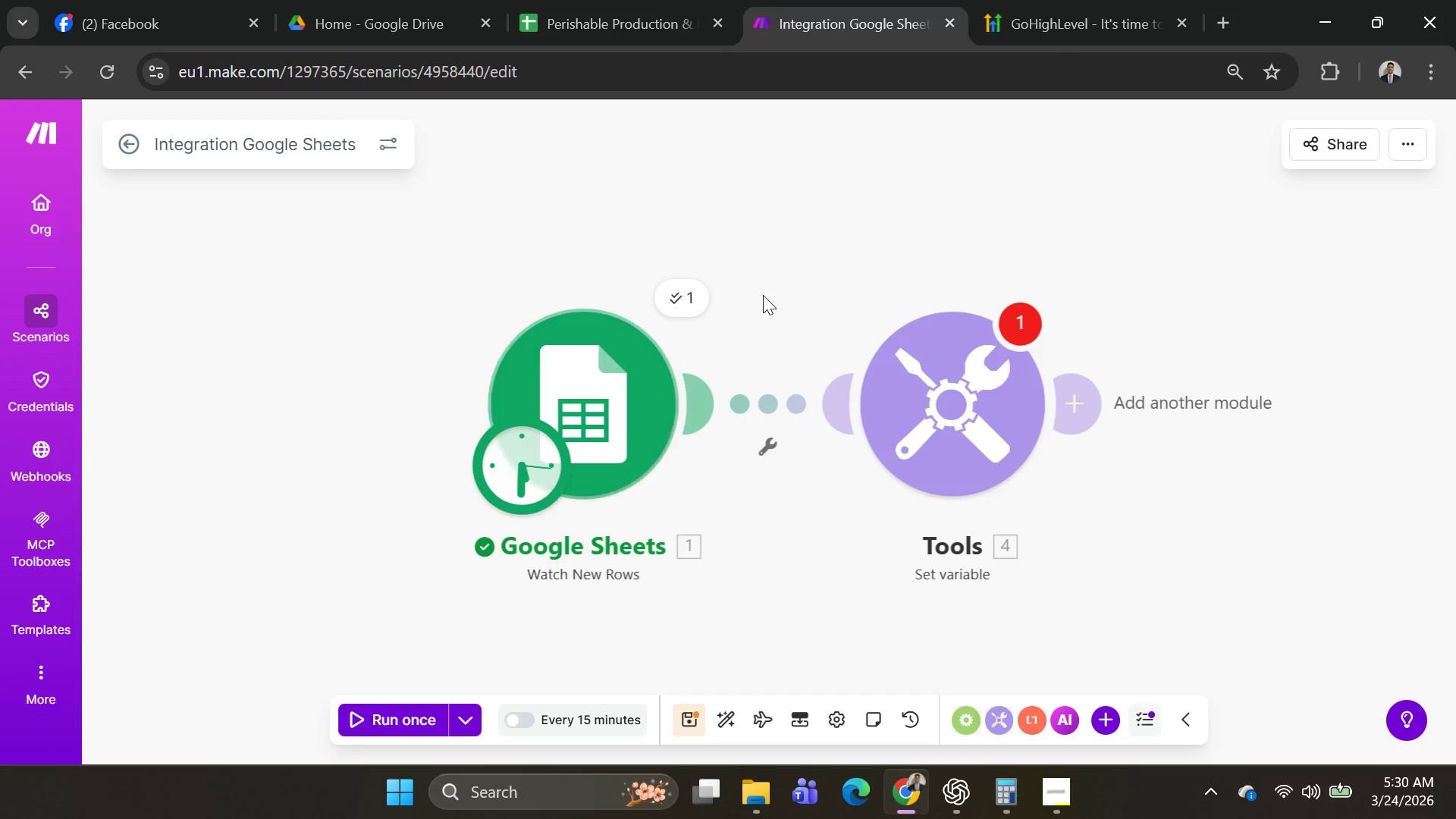 
left_click([714, 369])
 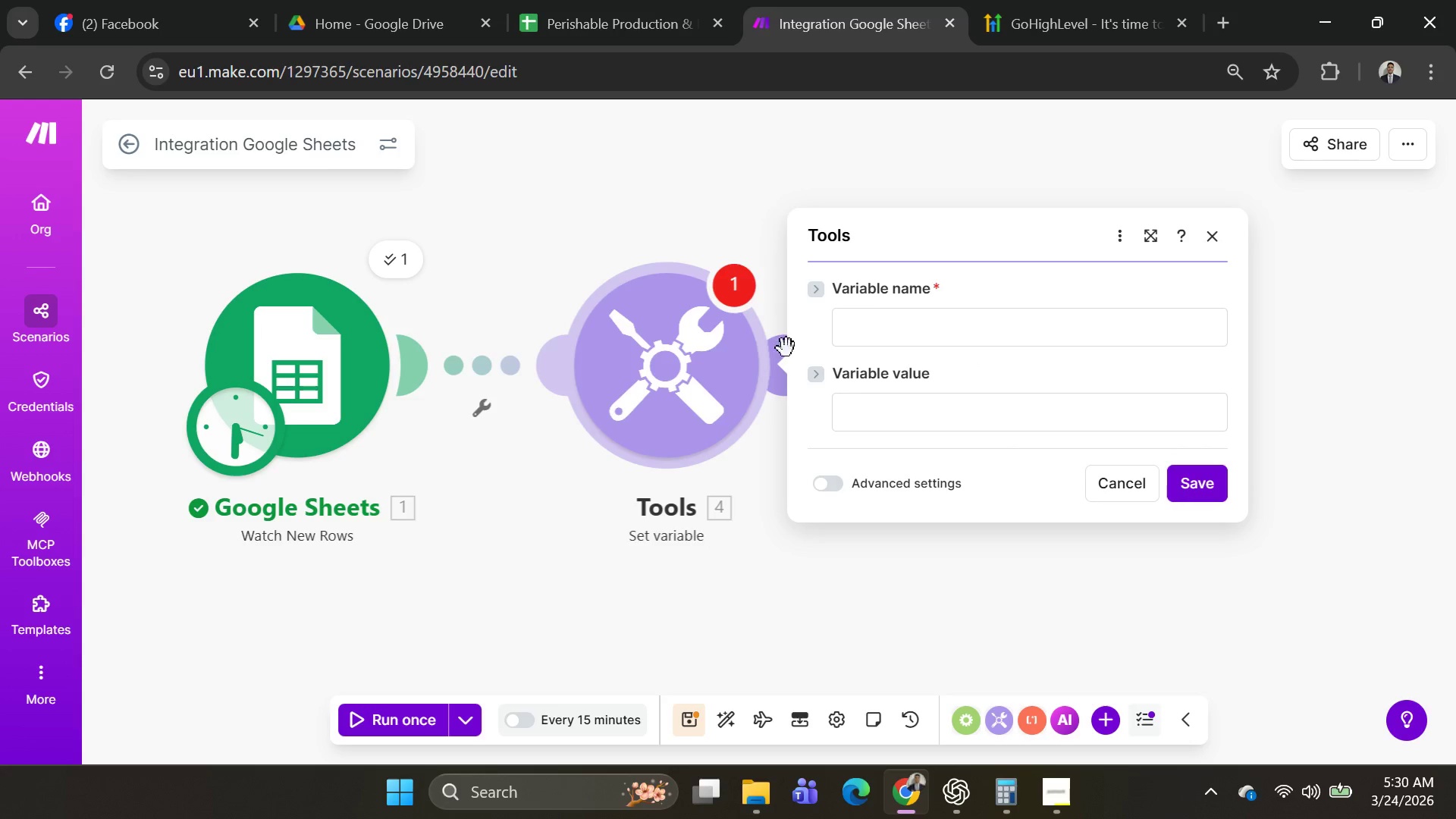 
left_click([891, 333])
 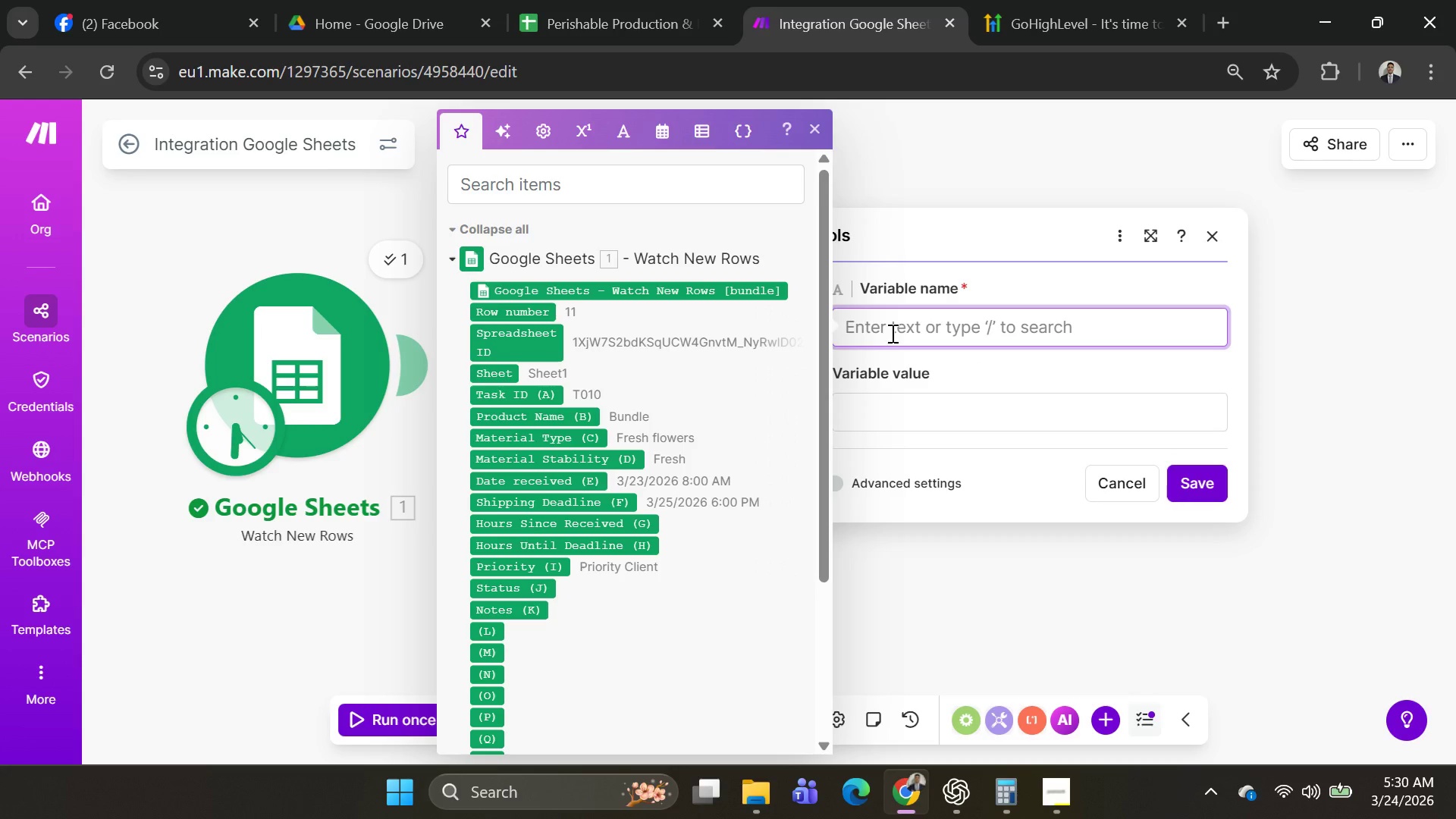 
wait(9.73)
 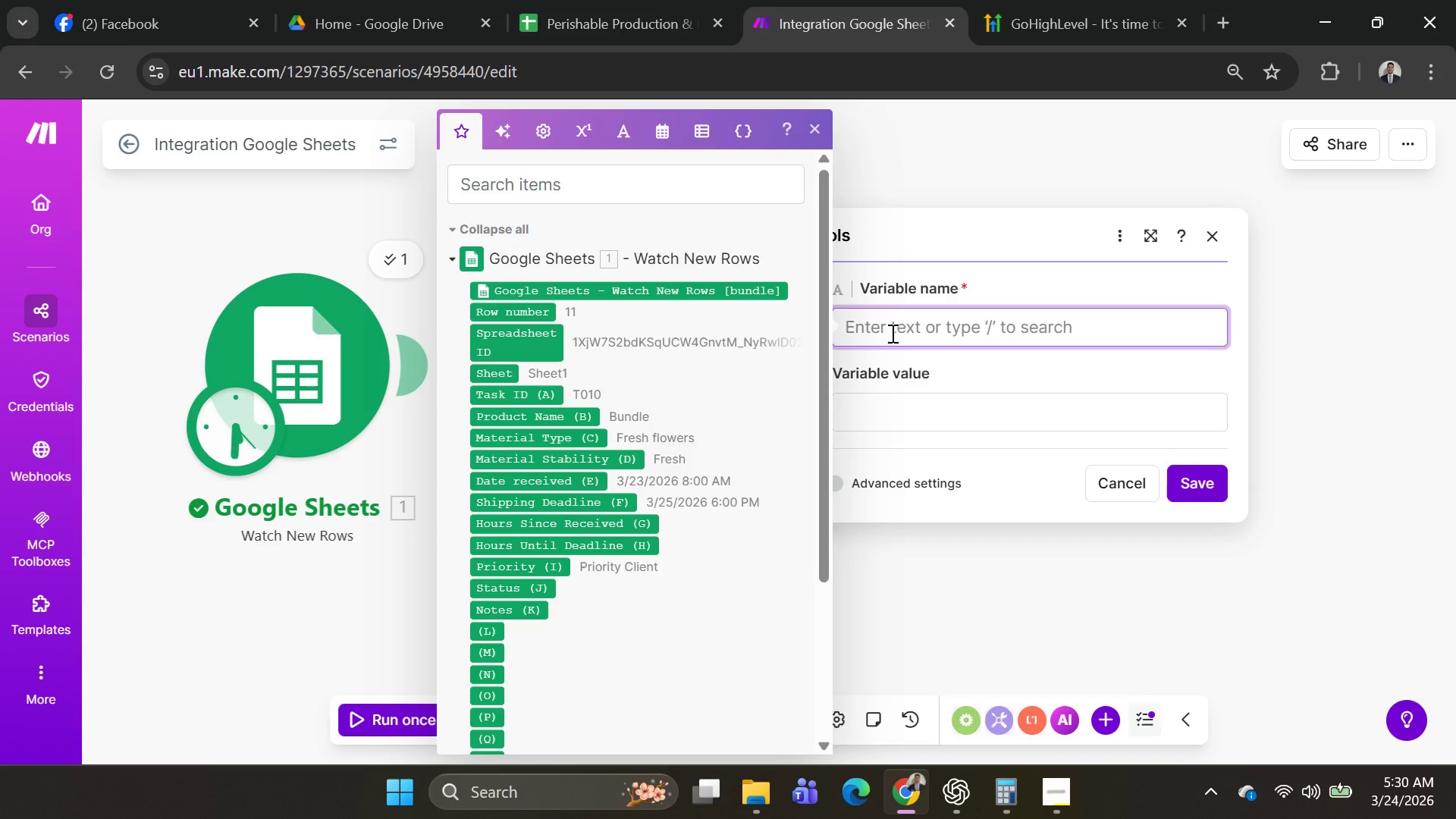 
scroll: coordinate [620, 460], scroll_direction: down, amount: 4.0
 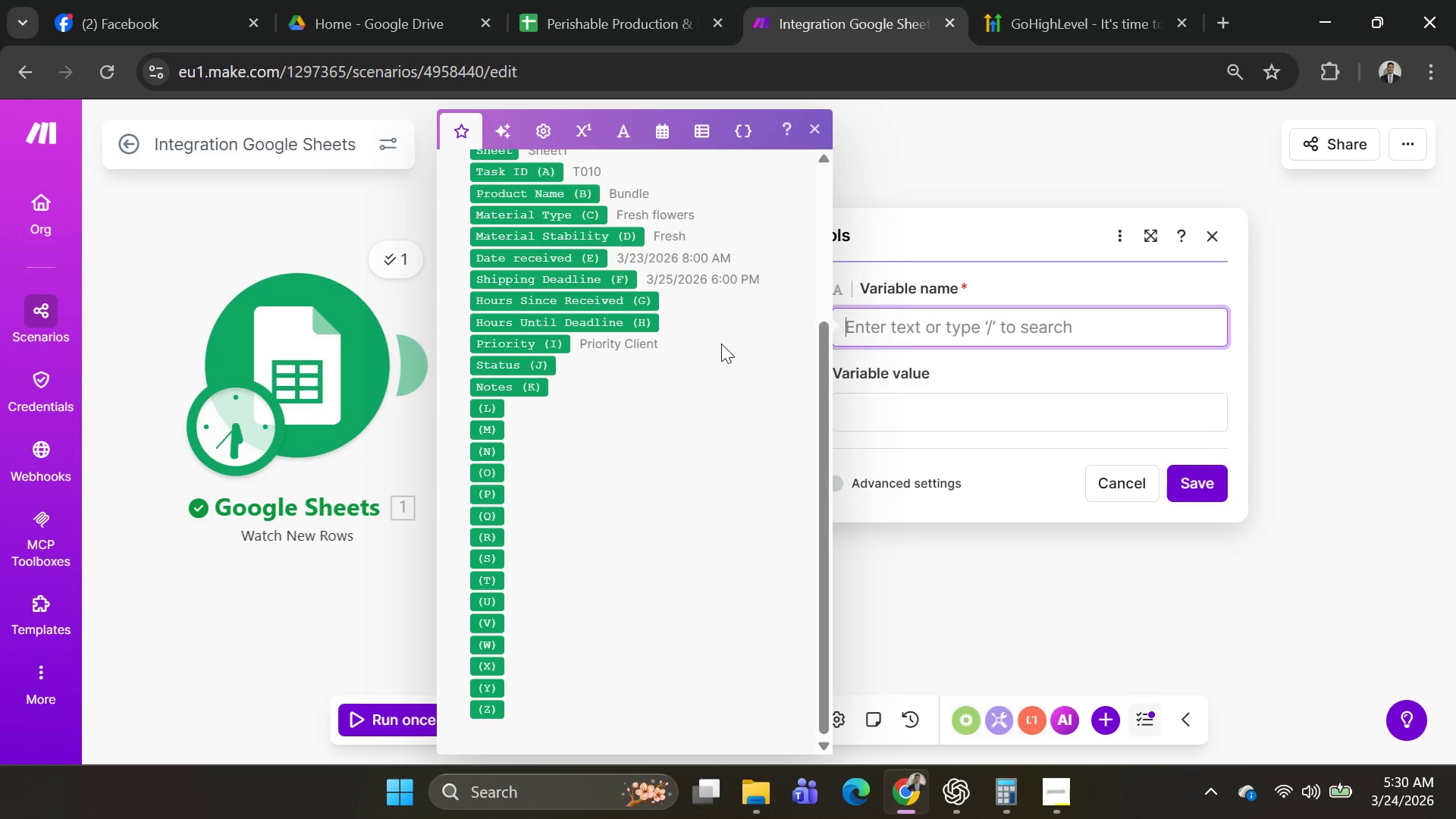 
wait(12.99)
 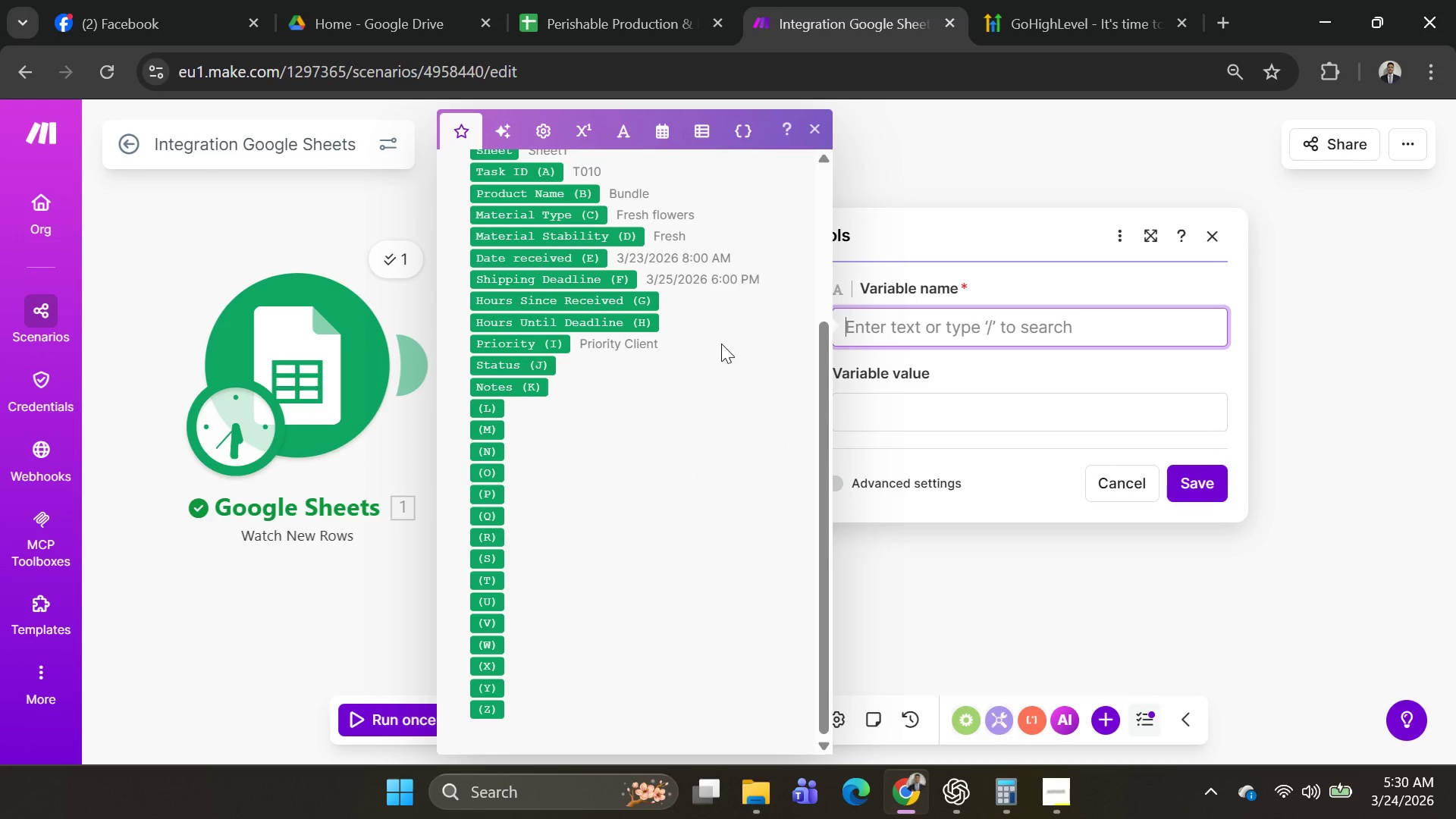 
mouse_move([585, 293])
 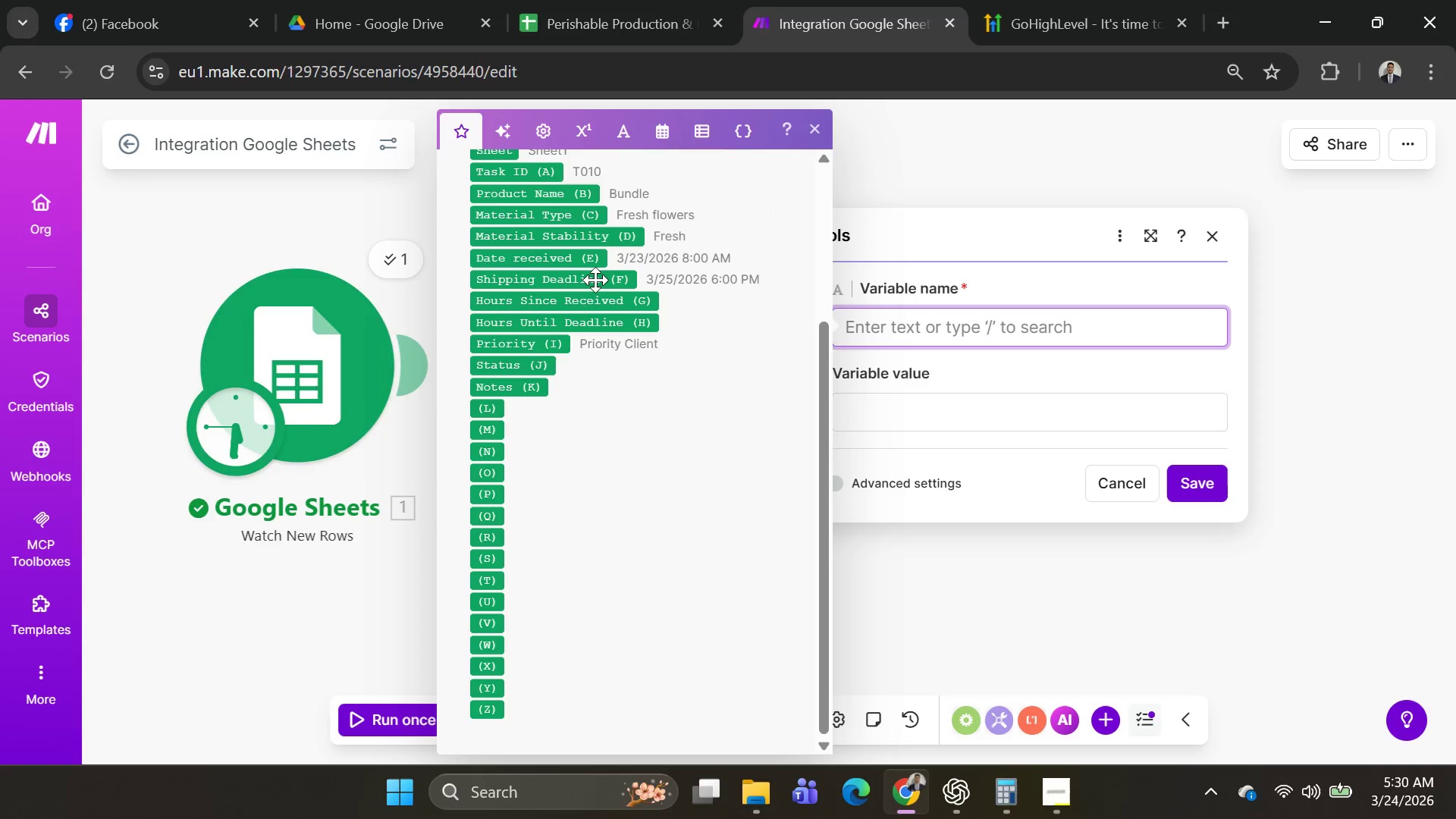 
left_click([595, 280])
 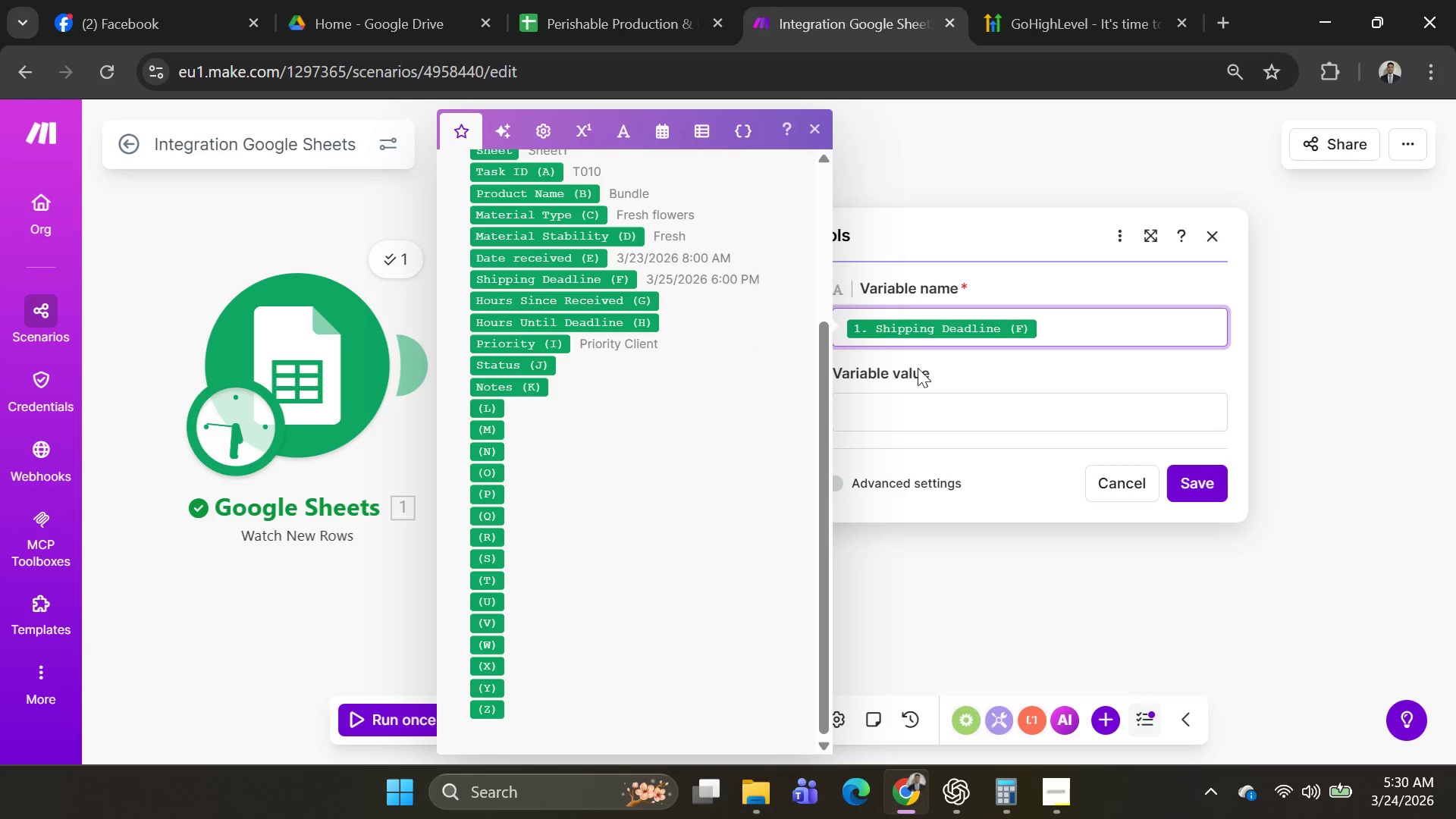 
left_click([909, 413])
 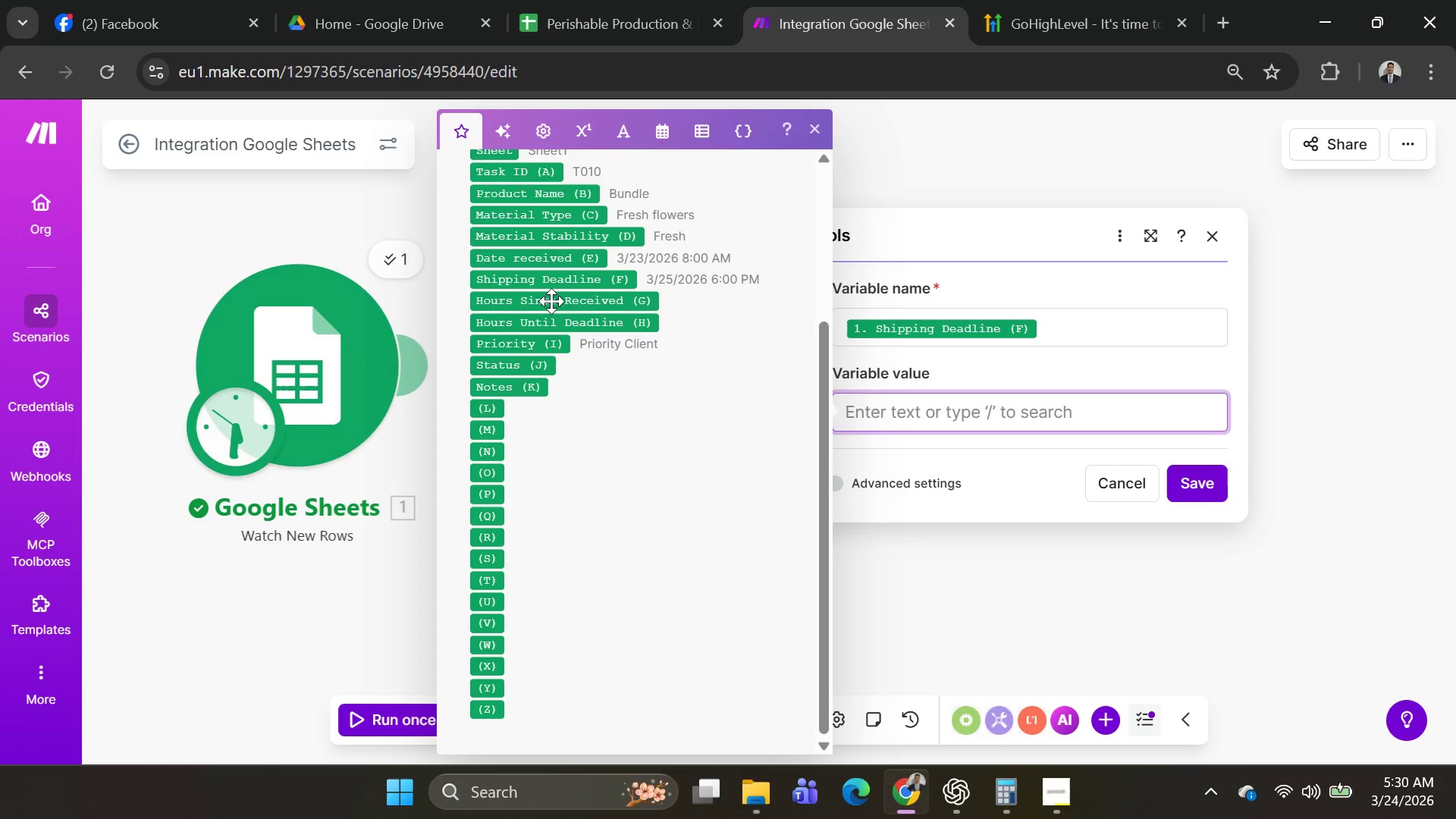 
wait(5.62)
 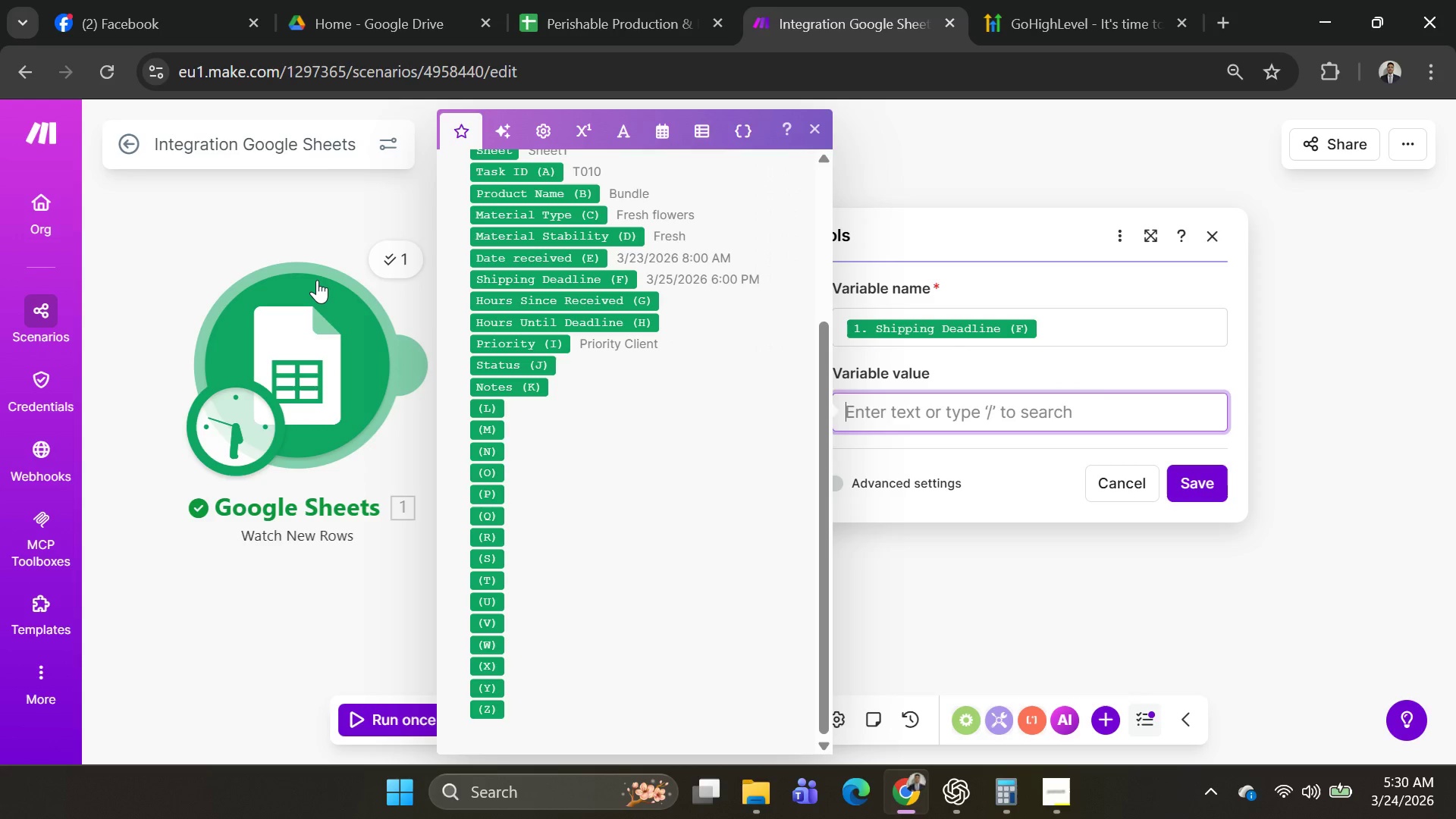 
left_click([550, 283])
 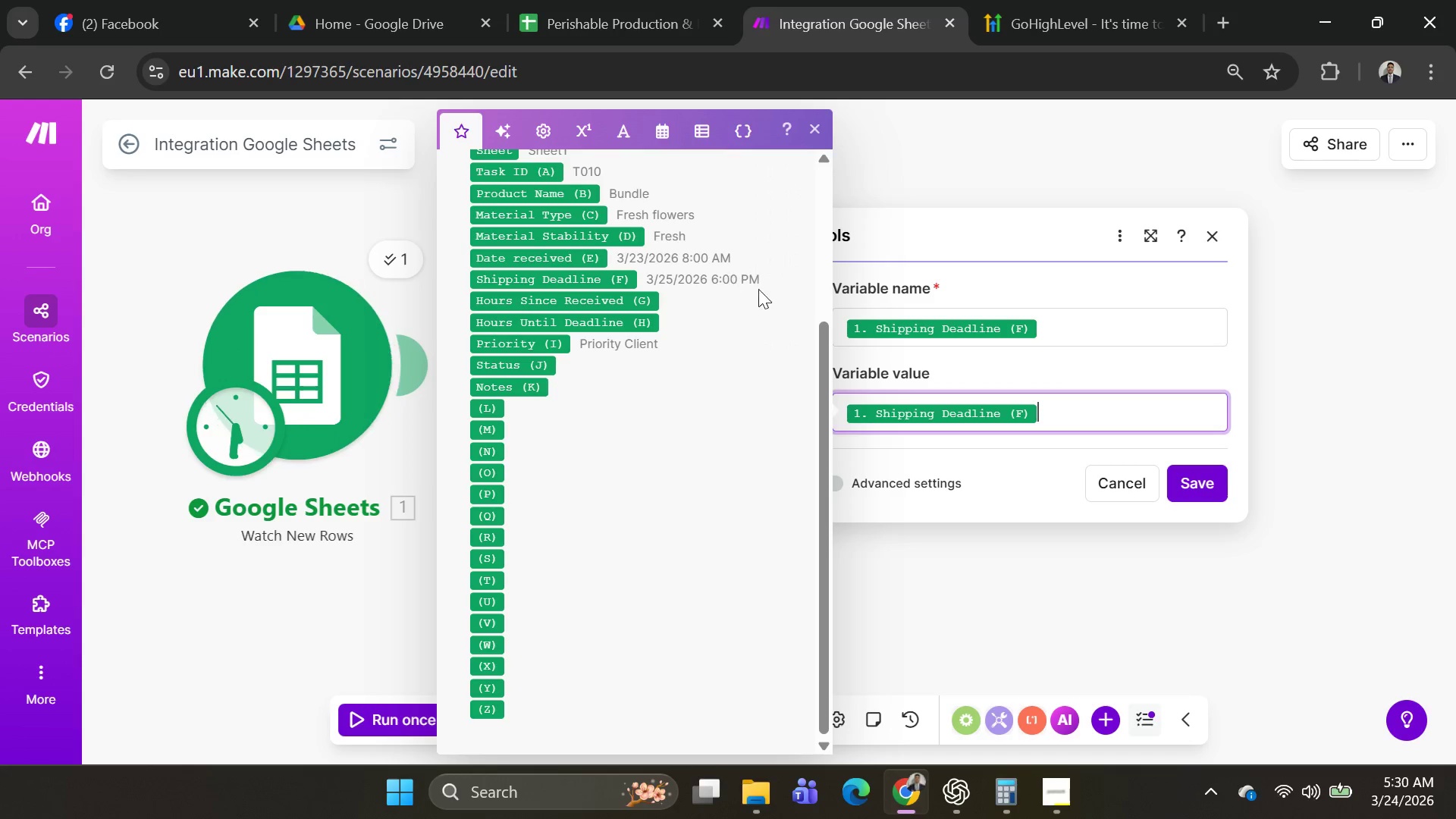 
mouse_move([858, 334])
 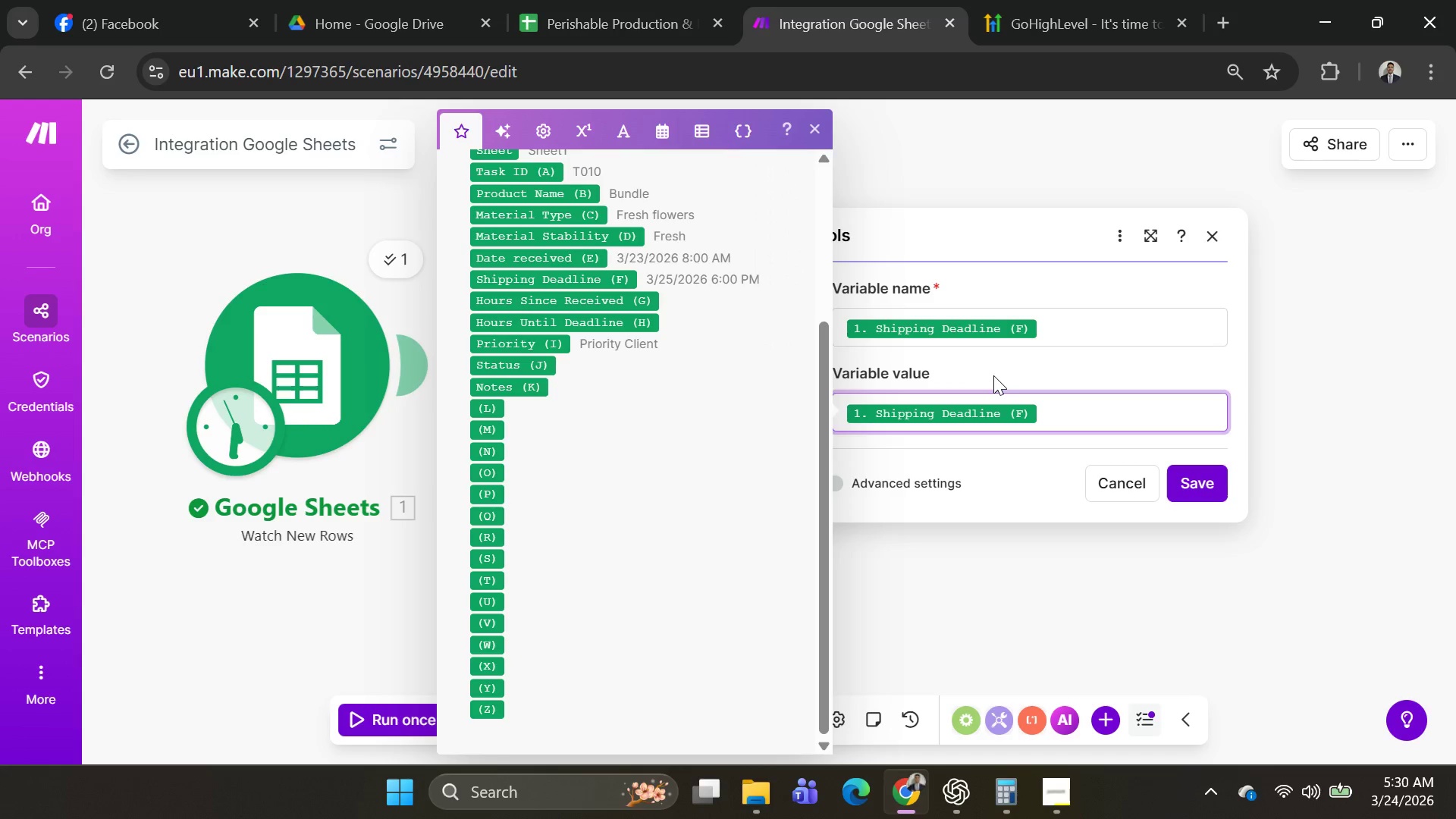 
left_click([996, 375])
 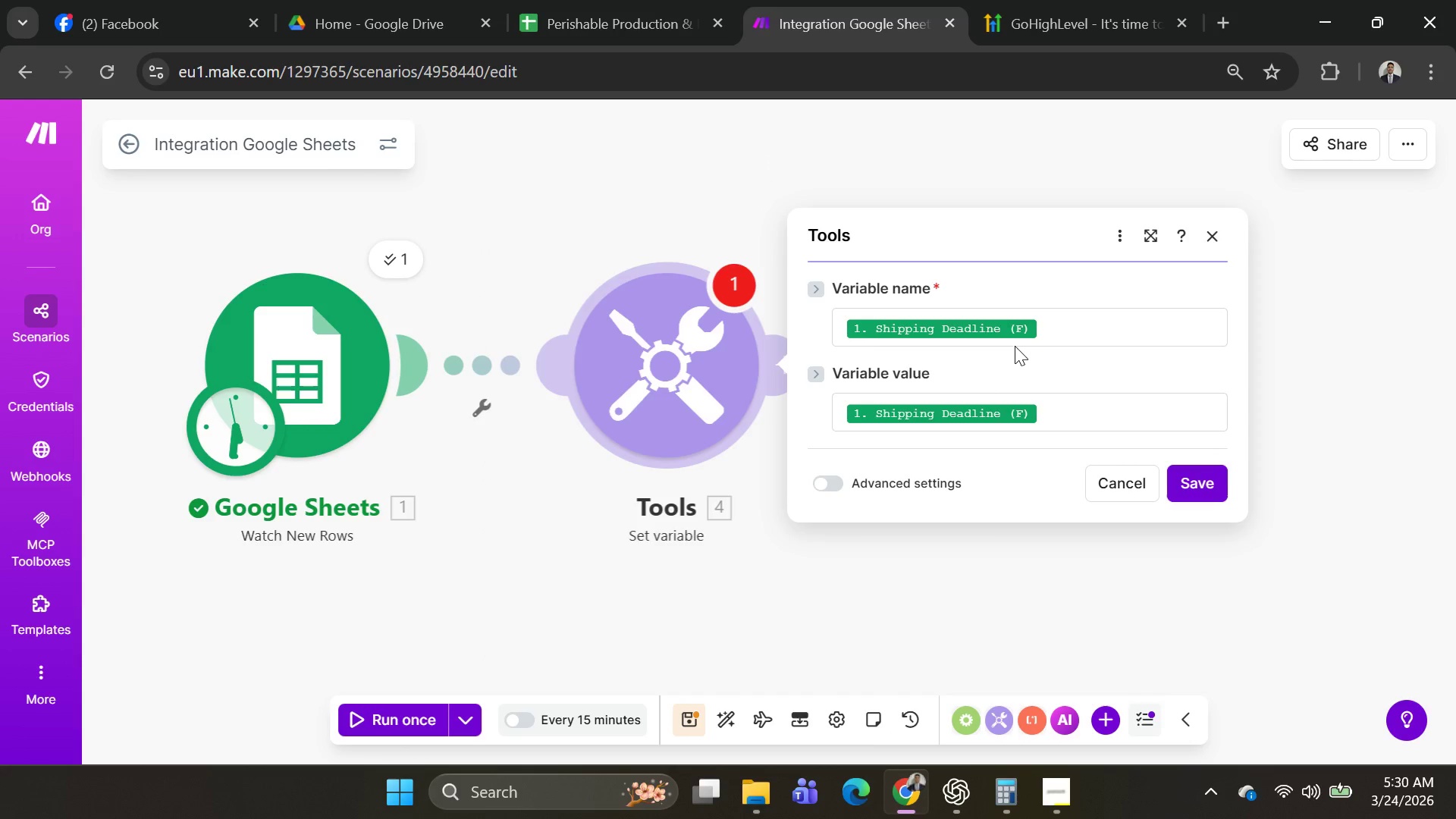 
key(Alt+AltLeft)
 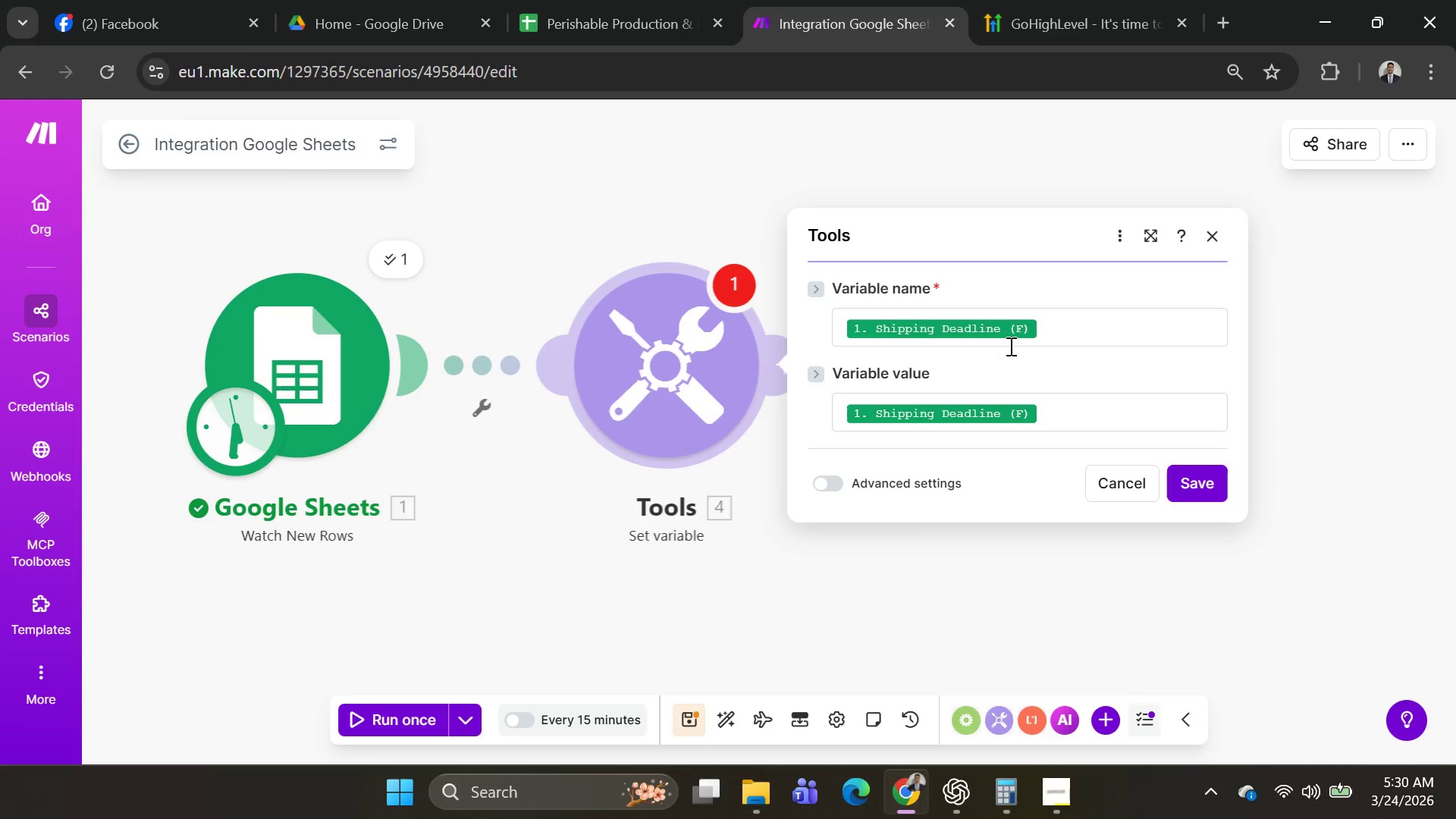 
key(Alt+Tab)